 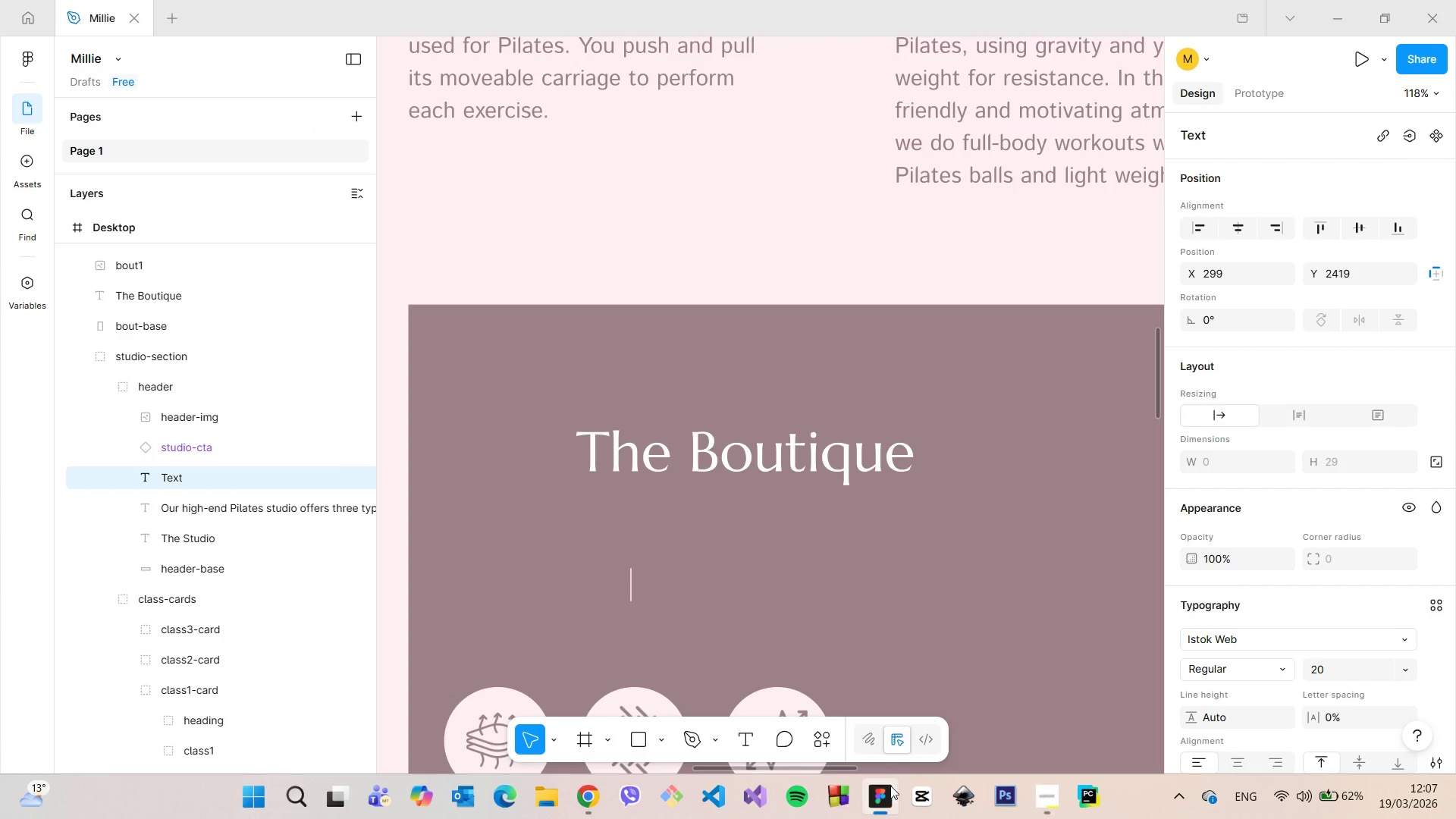 
type(We)
 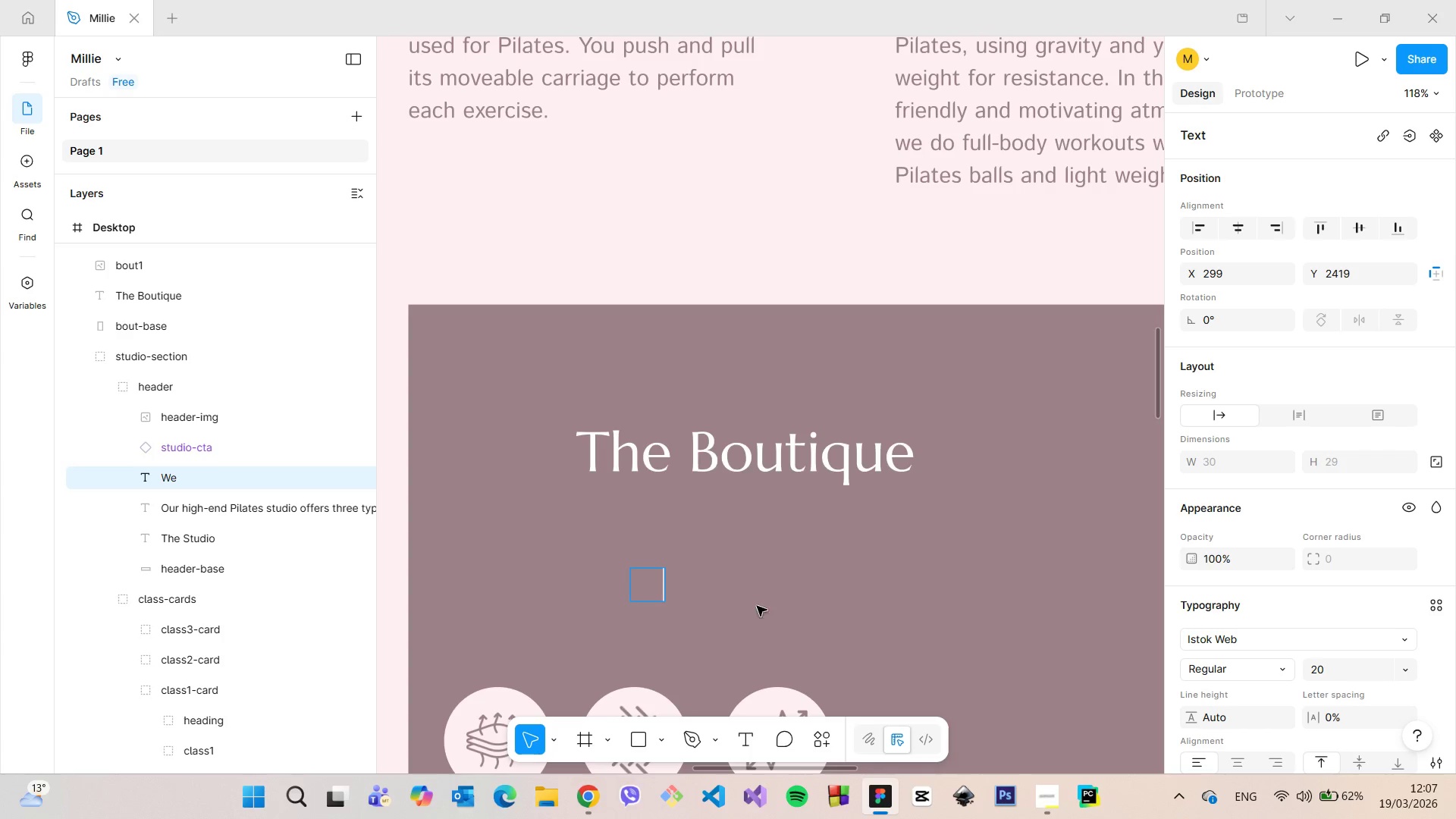 
scroll: coordinate [1248, 617], scroll_direction: down, amount: 6.0
 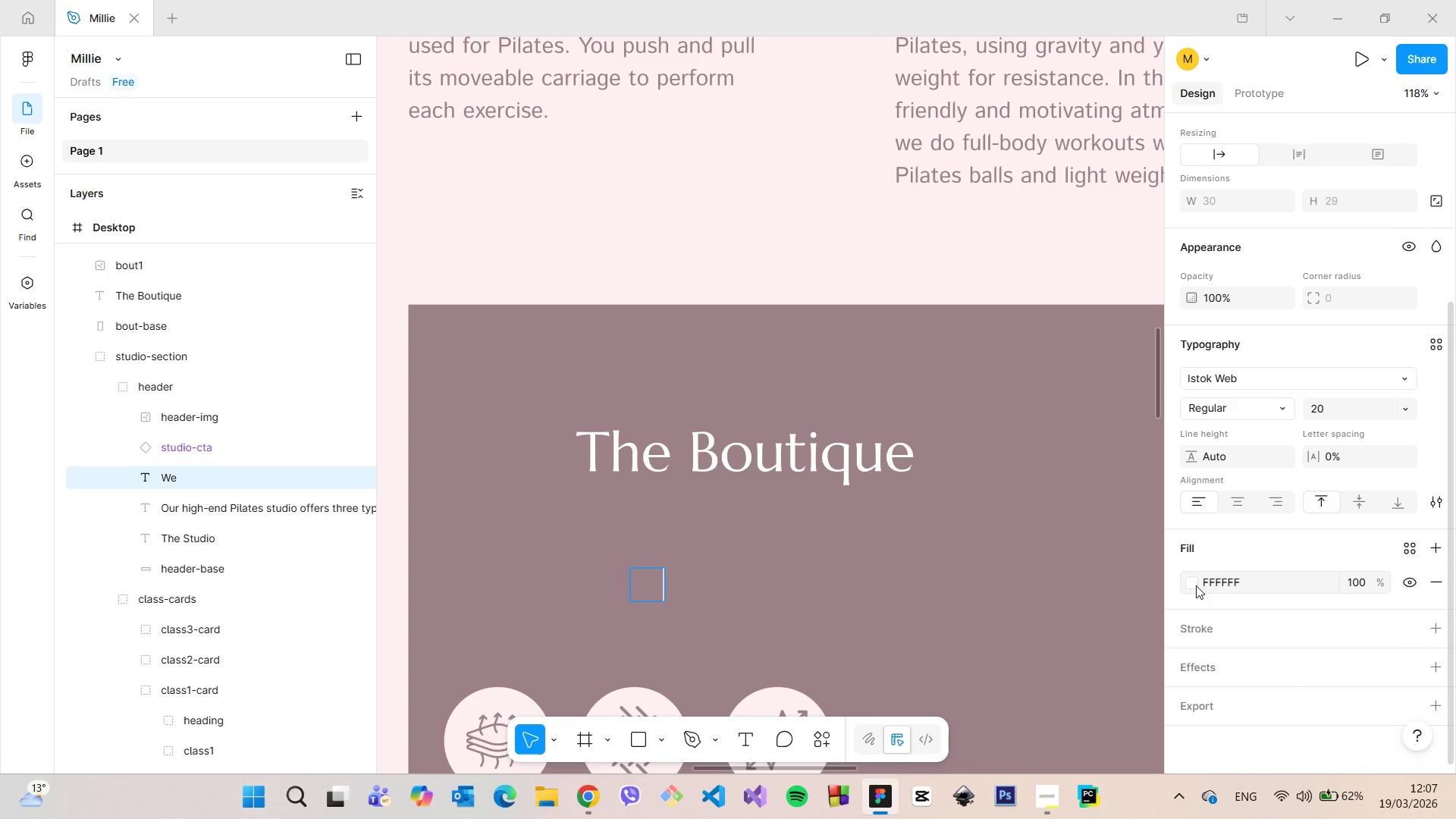 
left_click([1194, 584])
 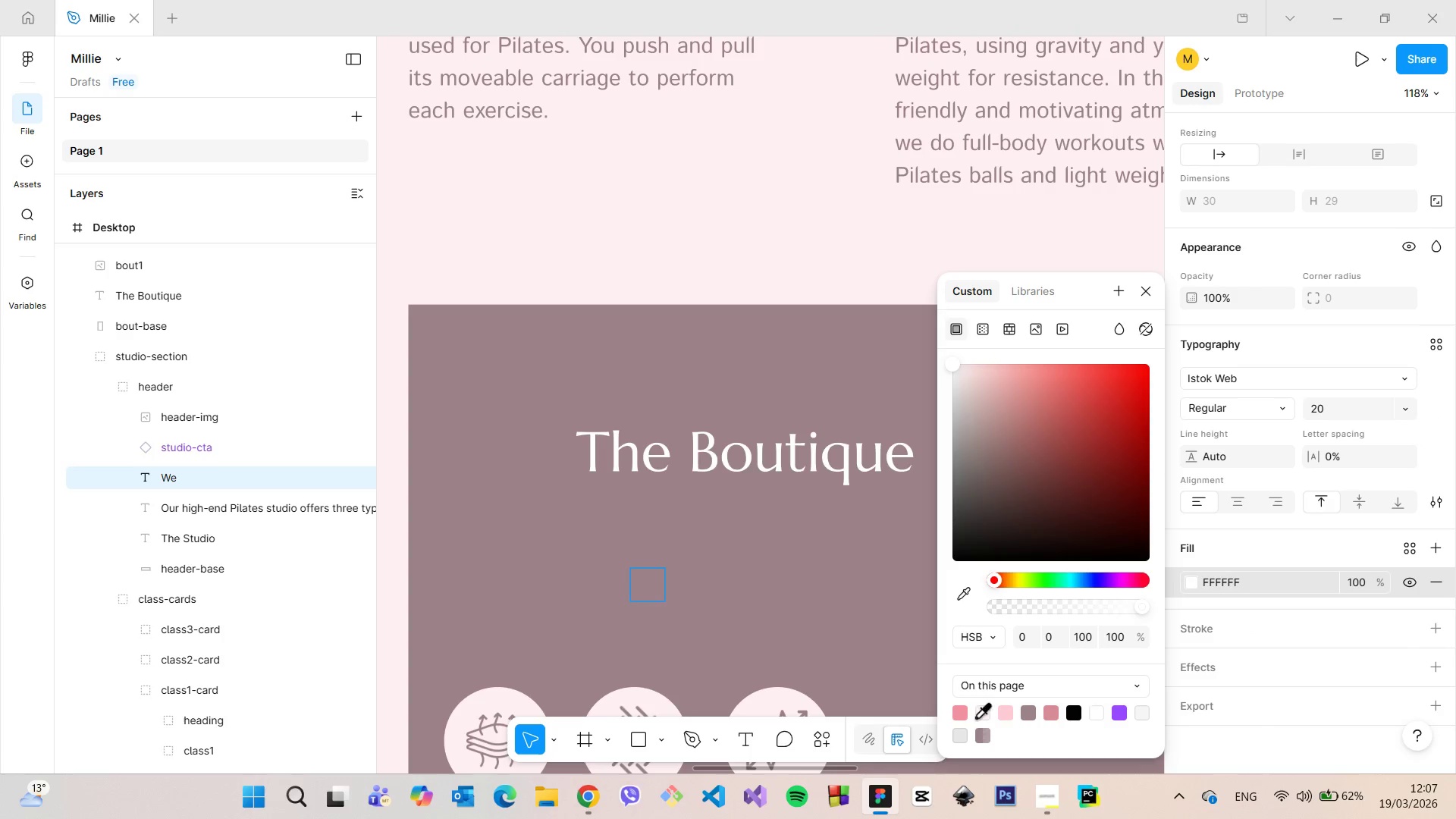 
left_click([984, 716])
 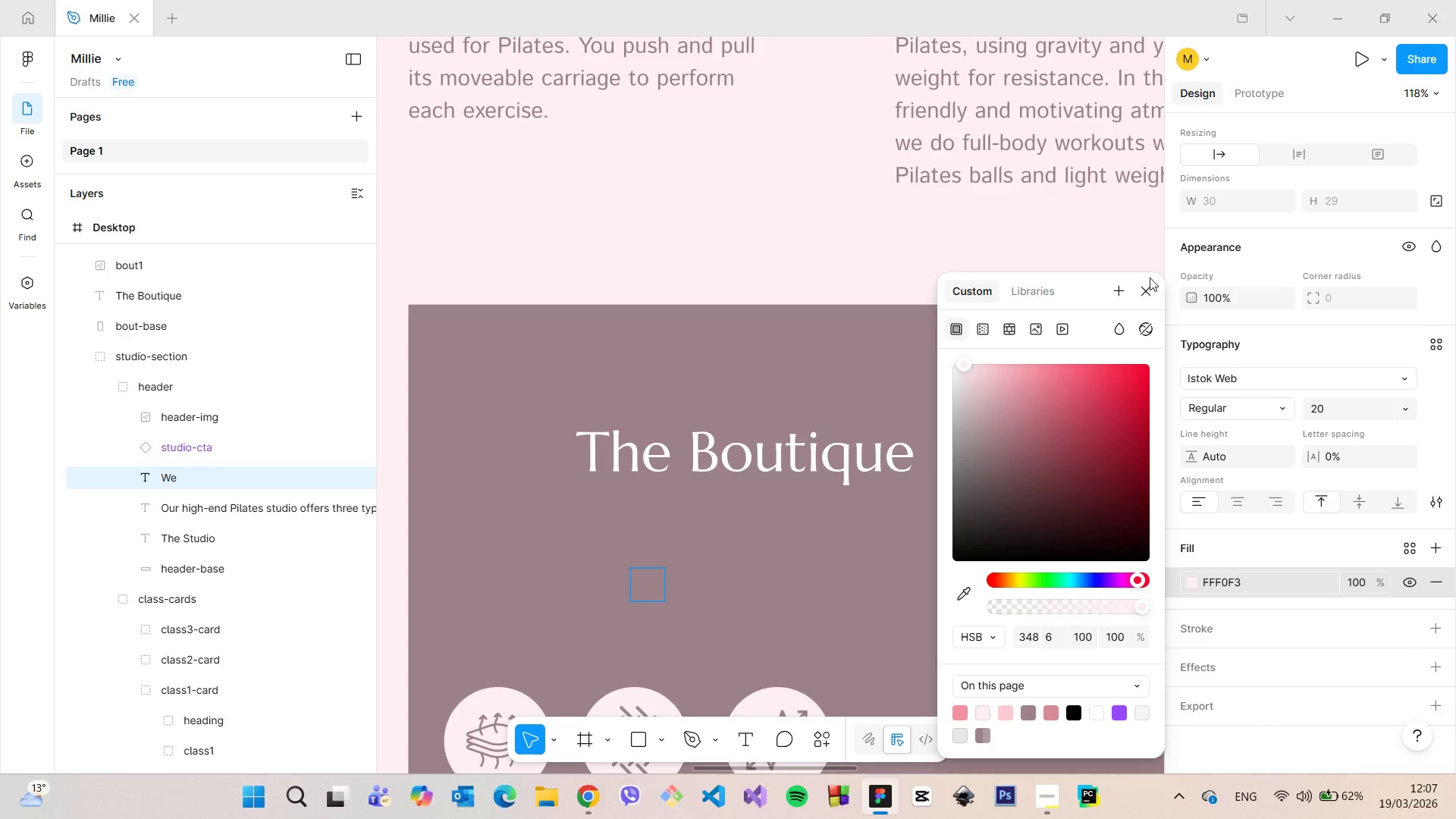 
left_click([1144, 298])
 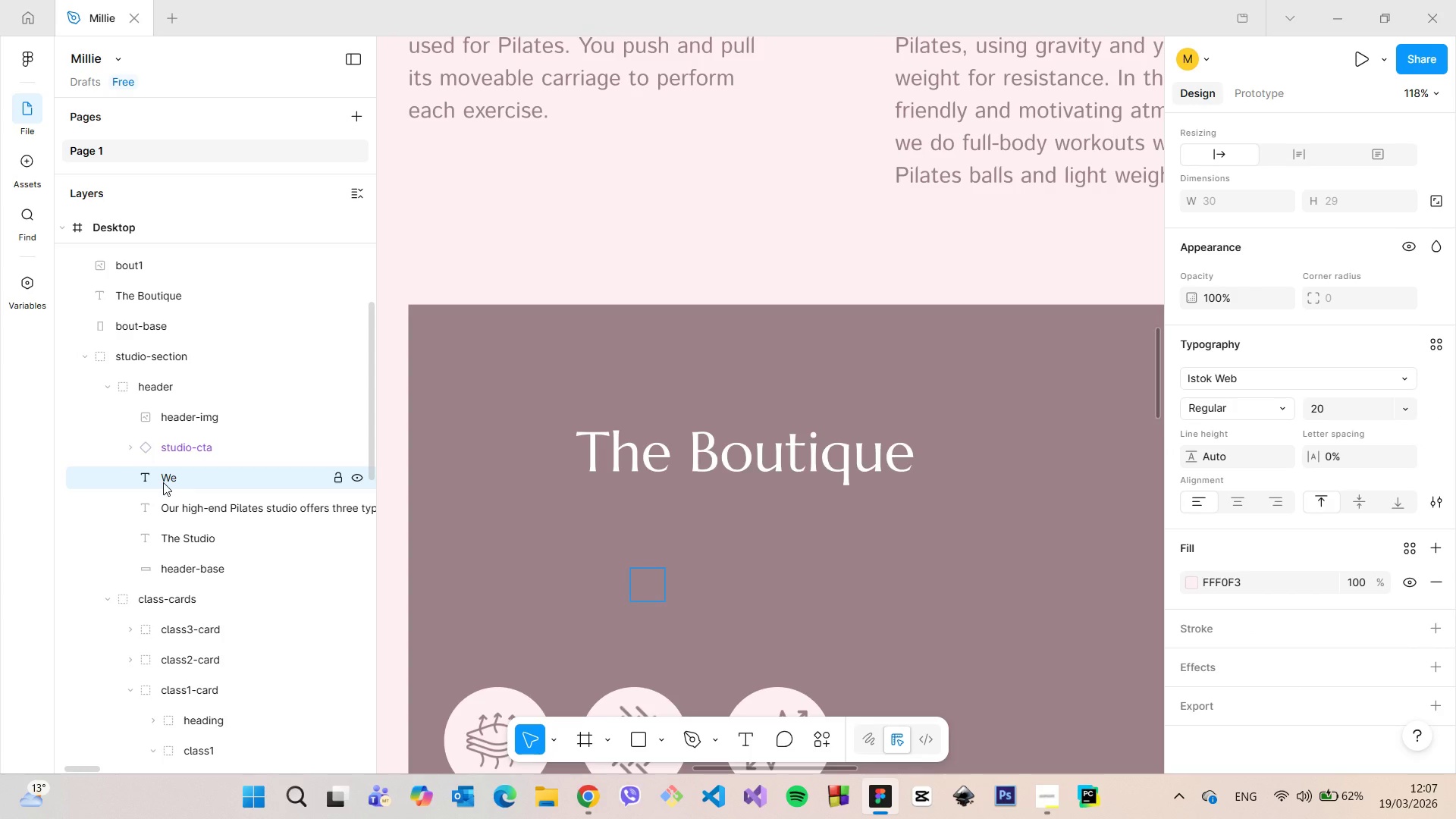 
left_click_drag(start_coordinate=[163, 482], to_coordinate=[174, 260])
 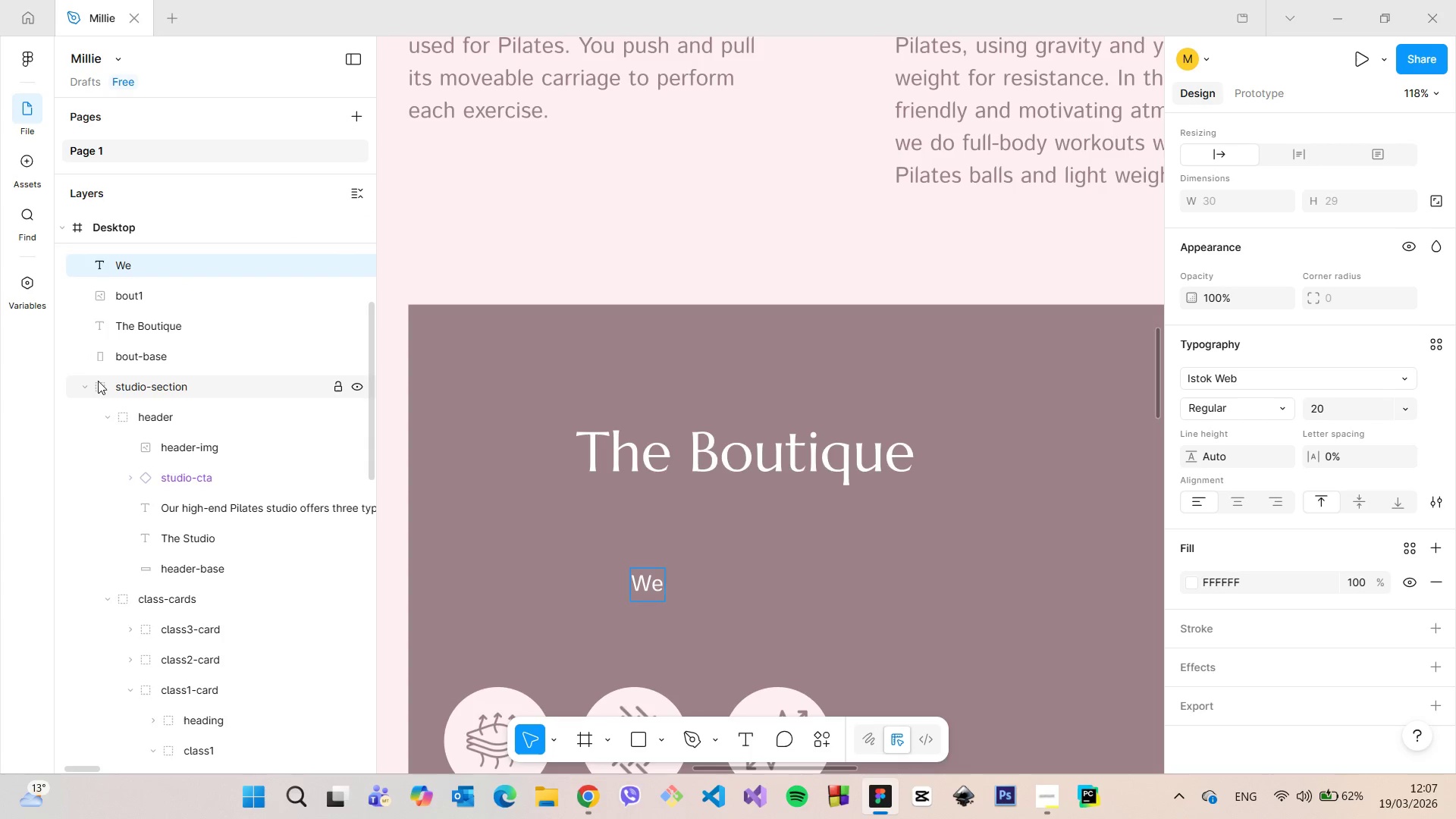 
left_click([86, 387])
 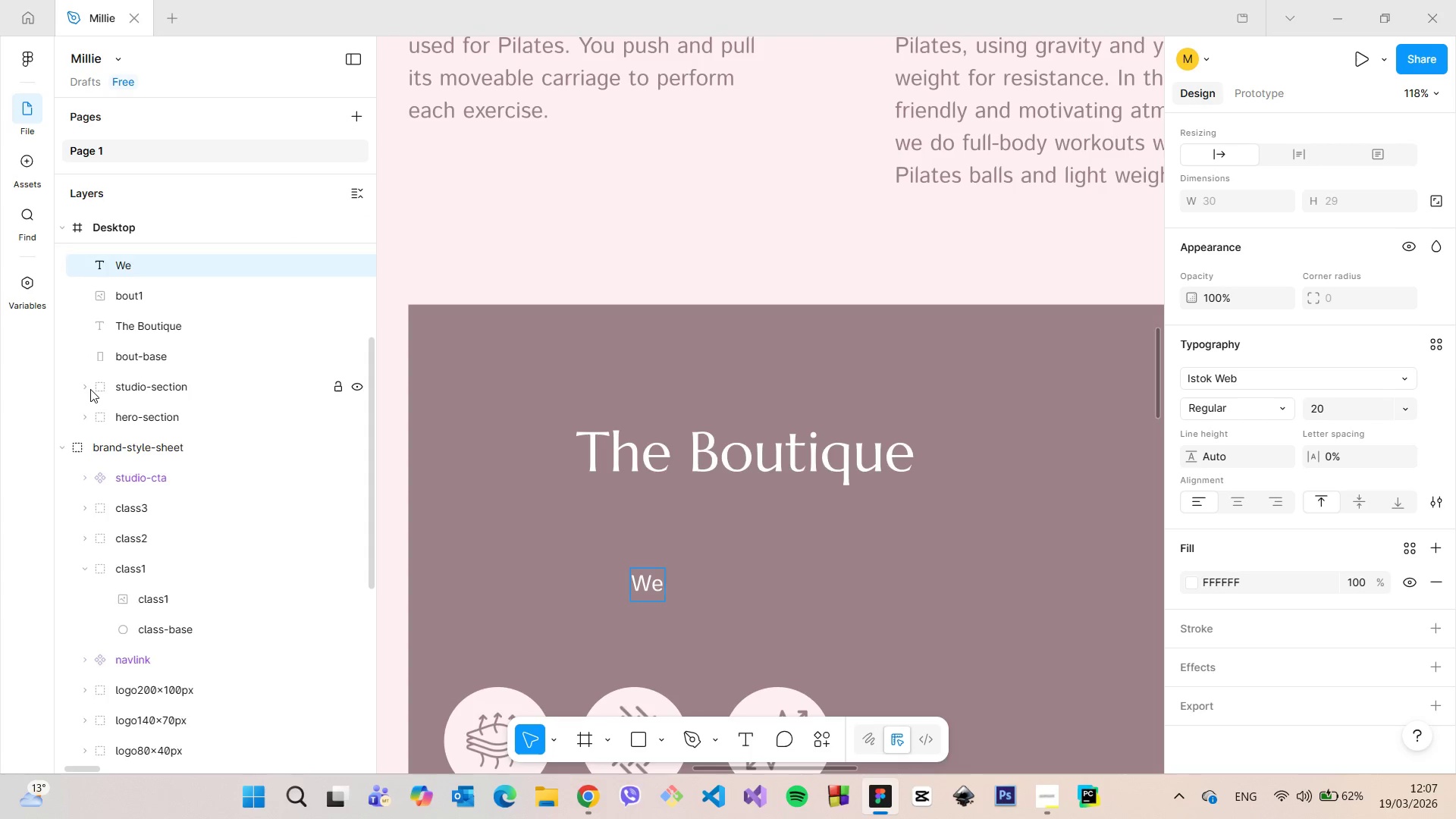 
scroll: coordinate [94, 391], scroll_direction: up, amount: 3.0
 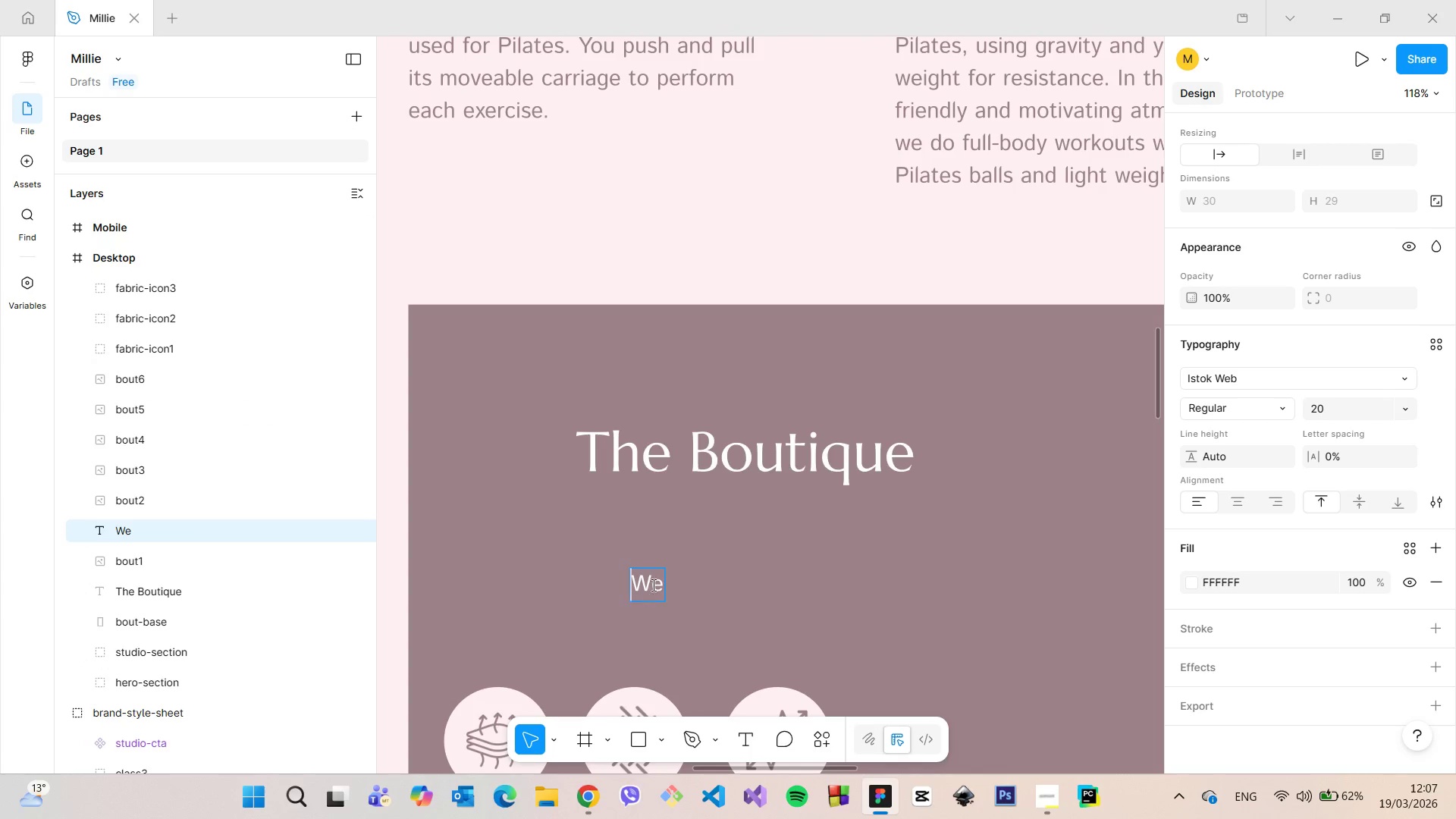 
double_click([652, 583])
 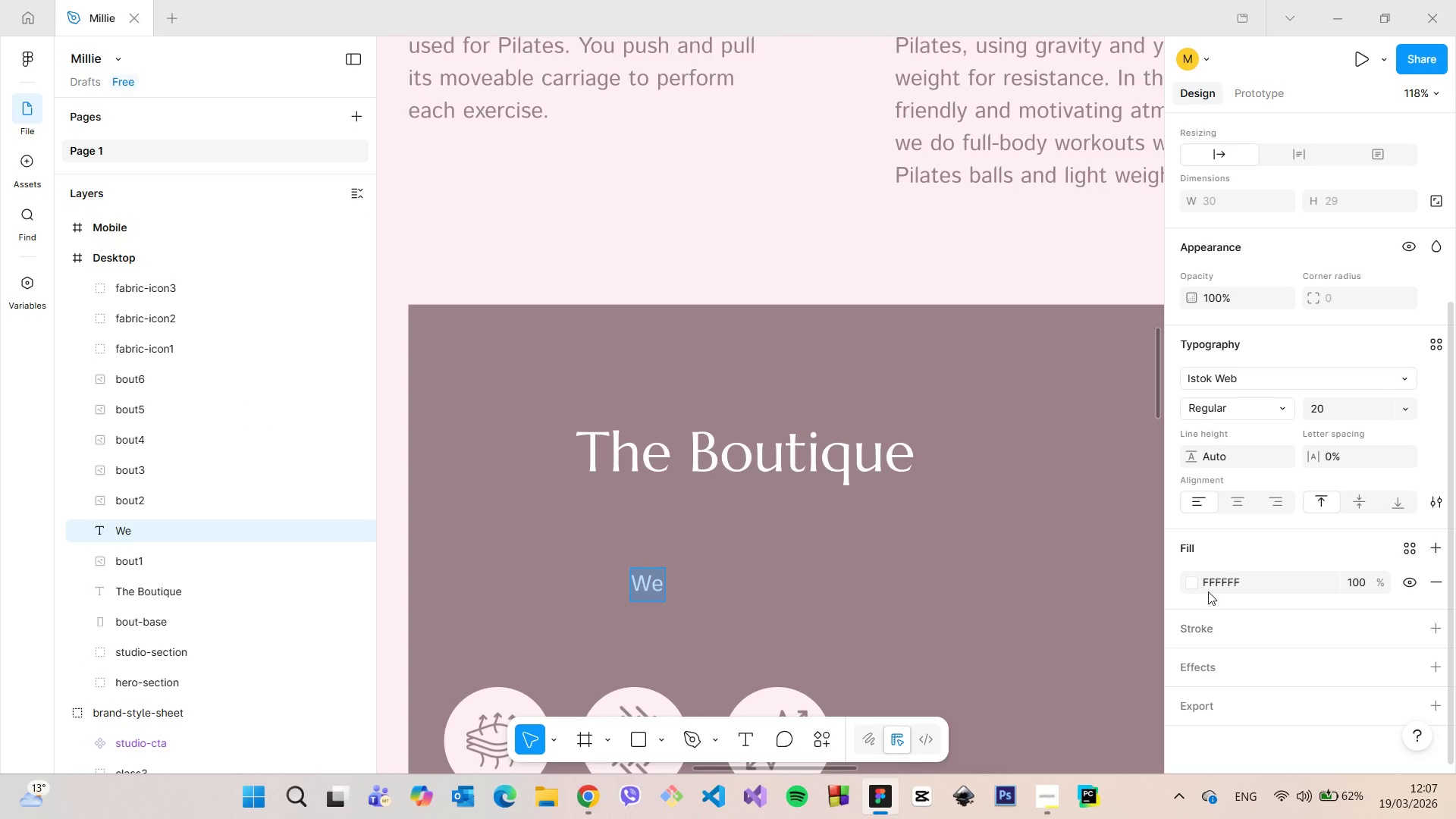 
left_click([1191, 585])
 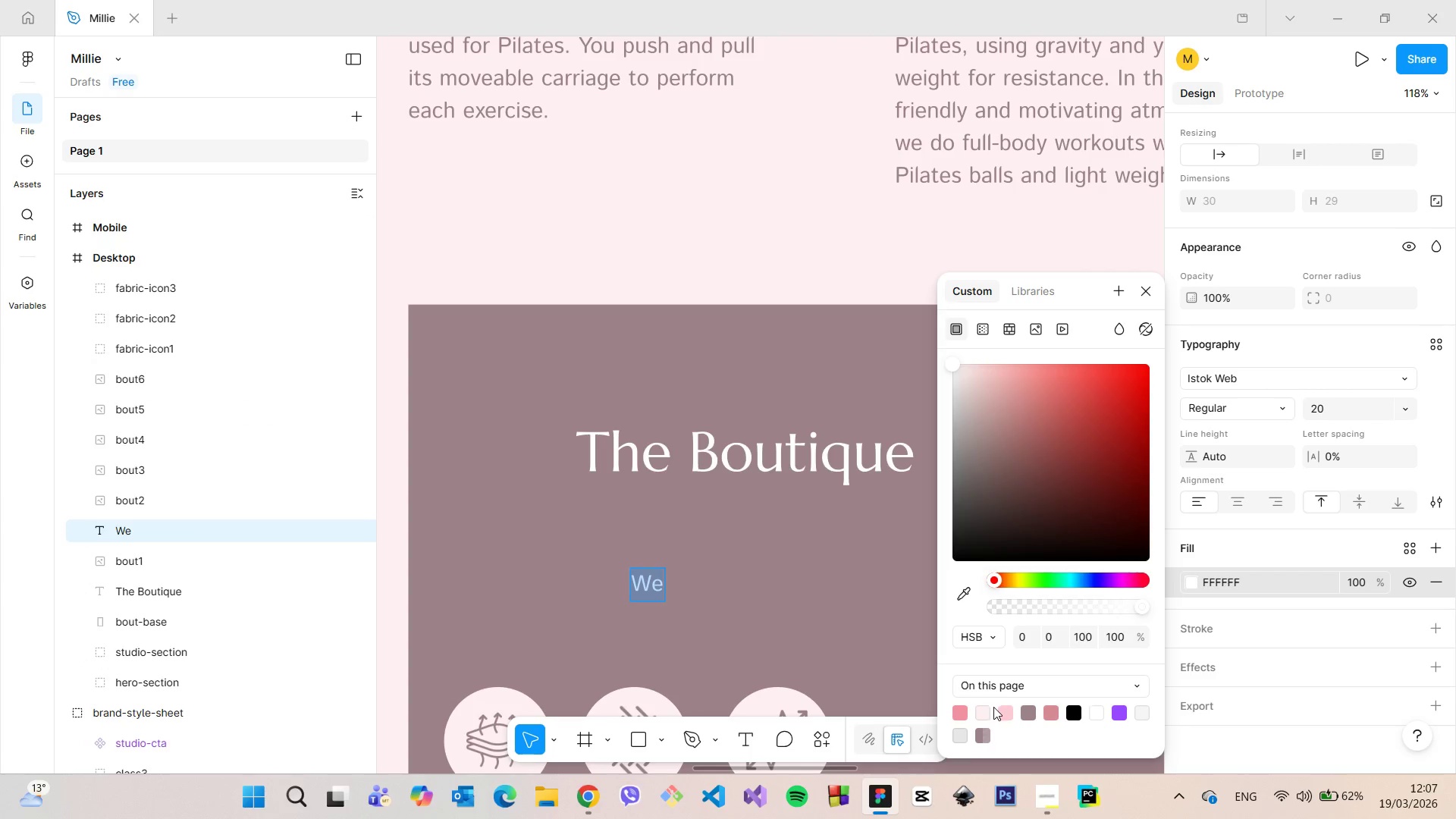 
left_click([986, 709])
 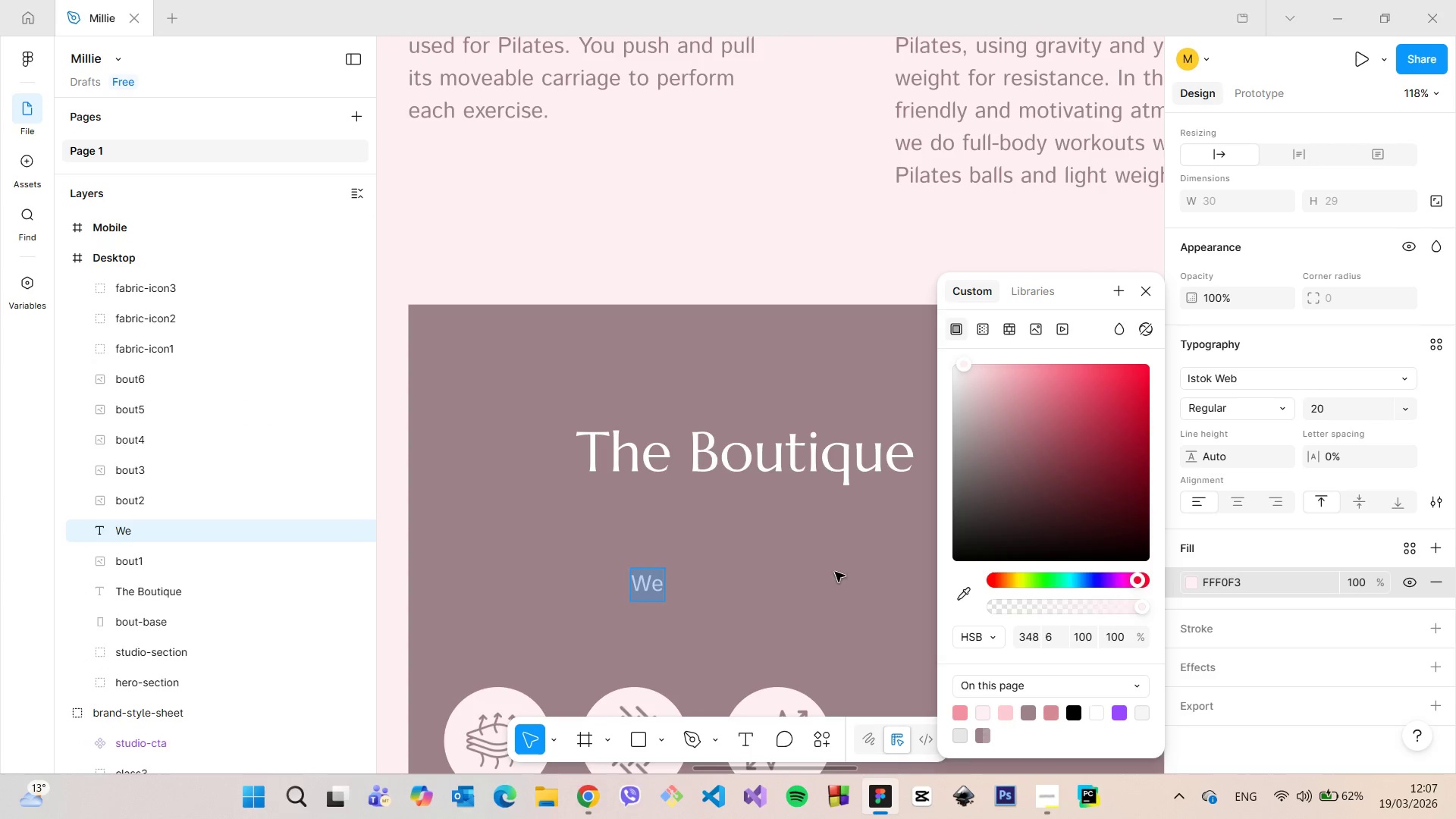 
left_click([808, 554])
 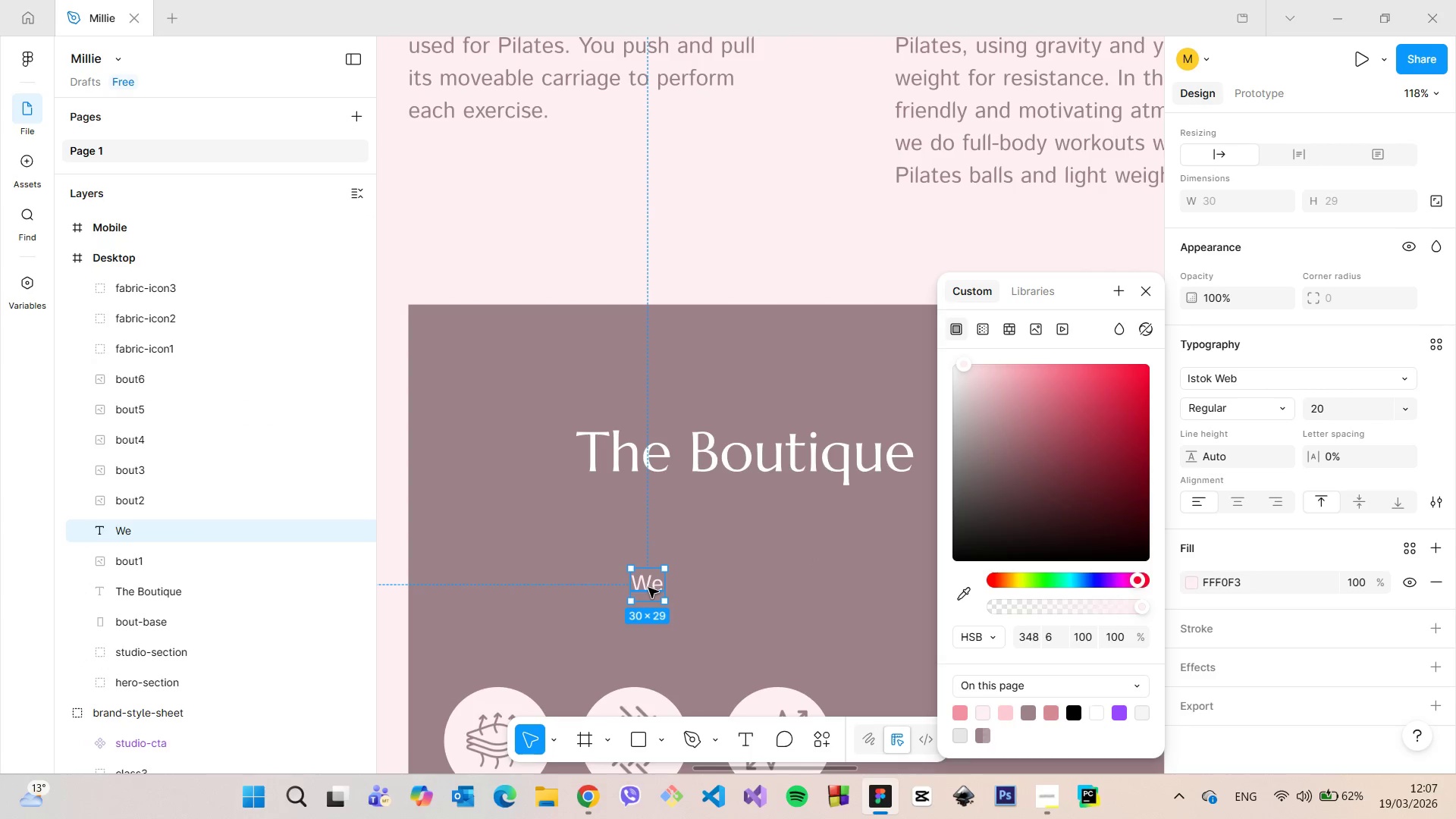 
double_click([648, 588])
 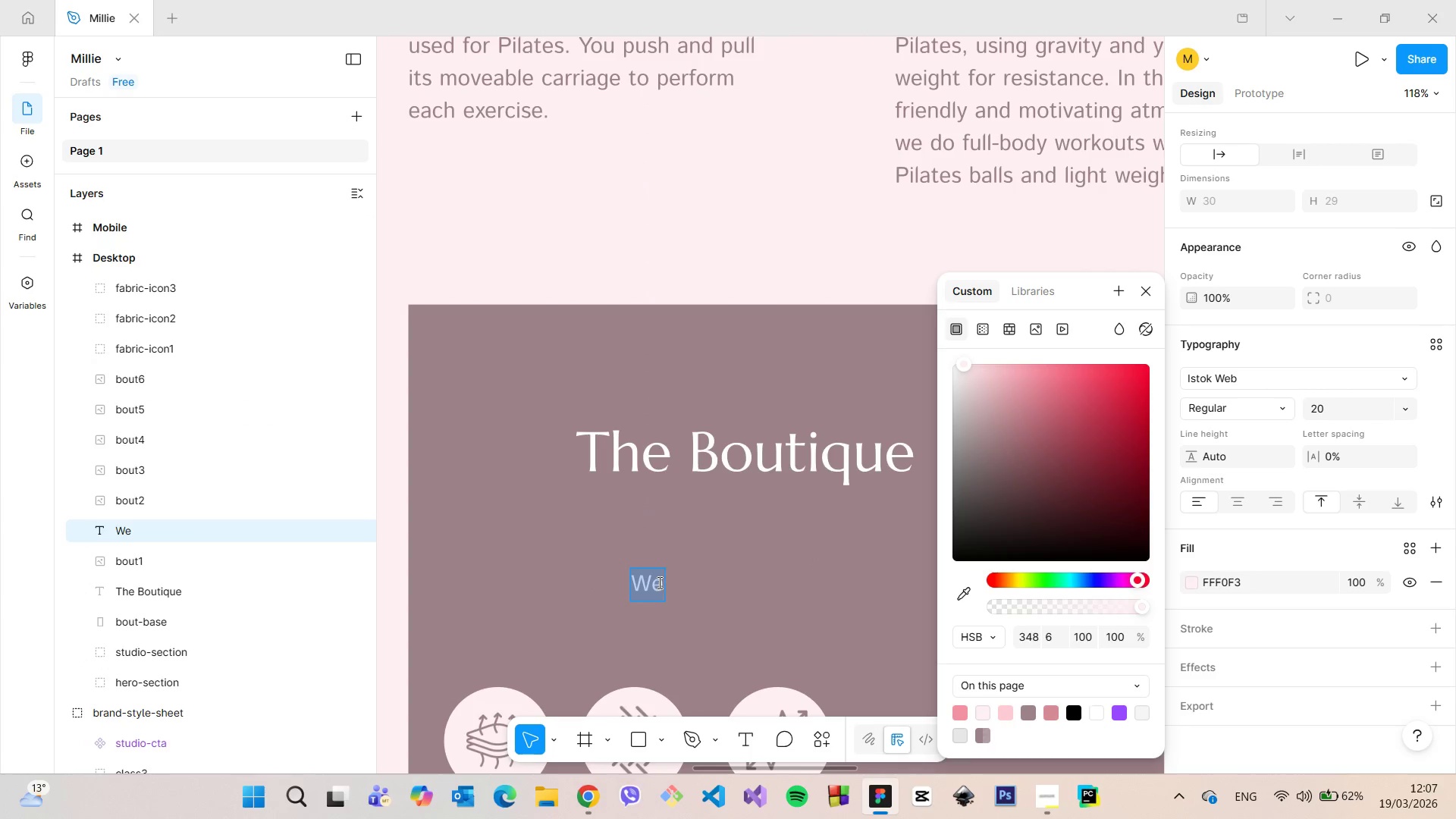 
triple_click([659, 582])
 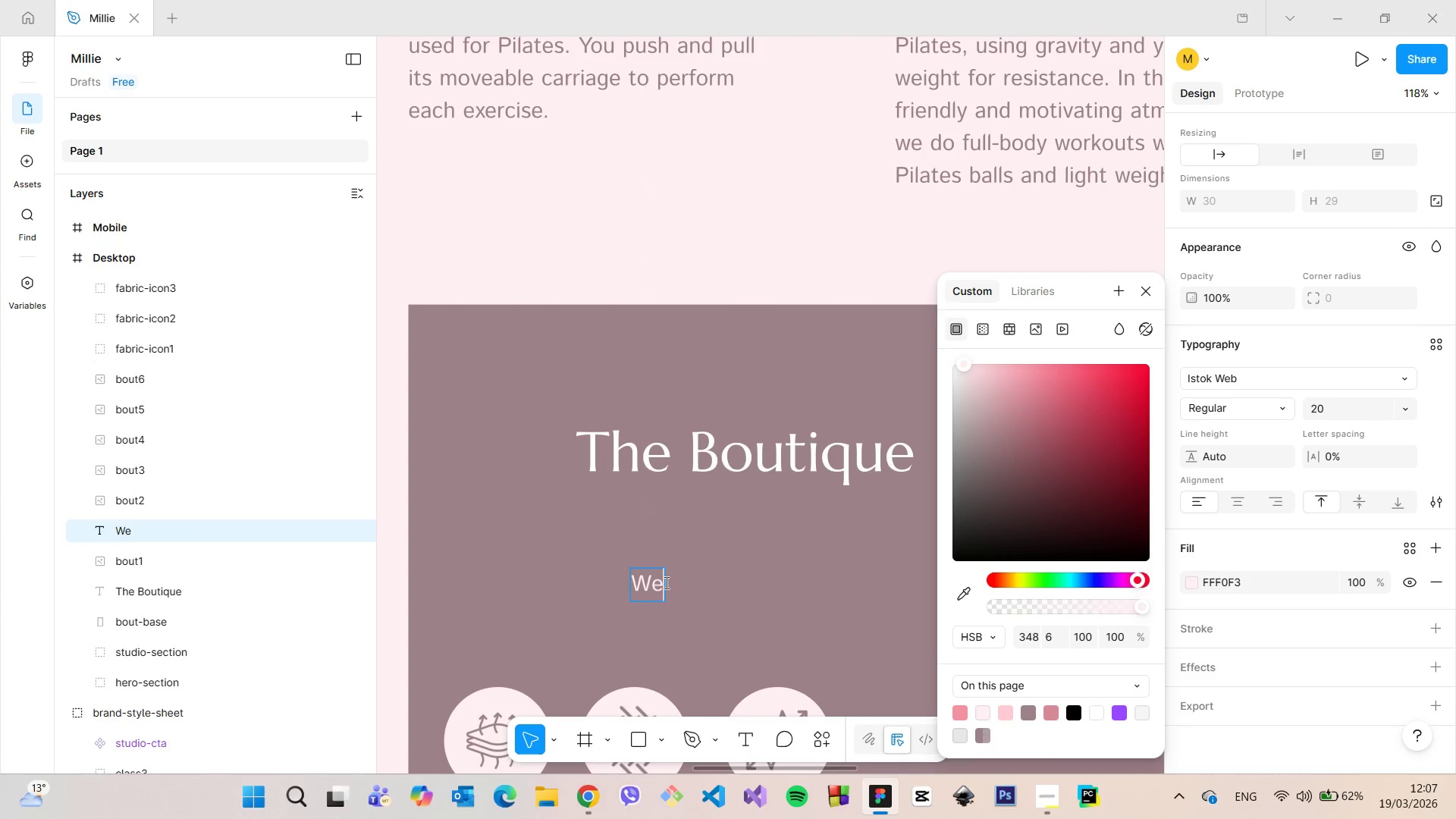 
type( host an on-site)
 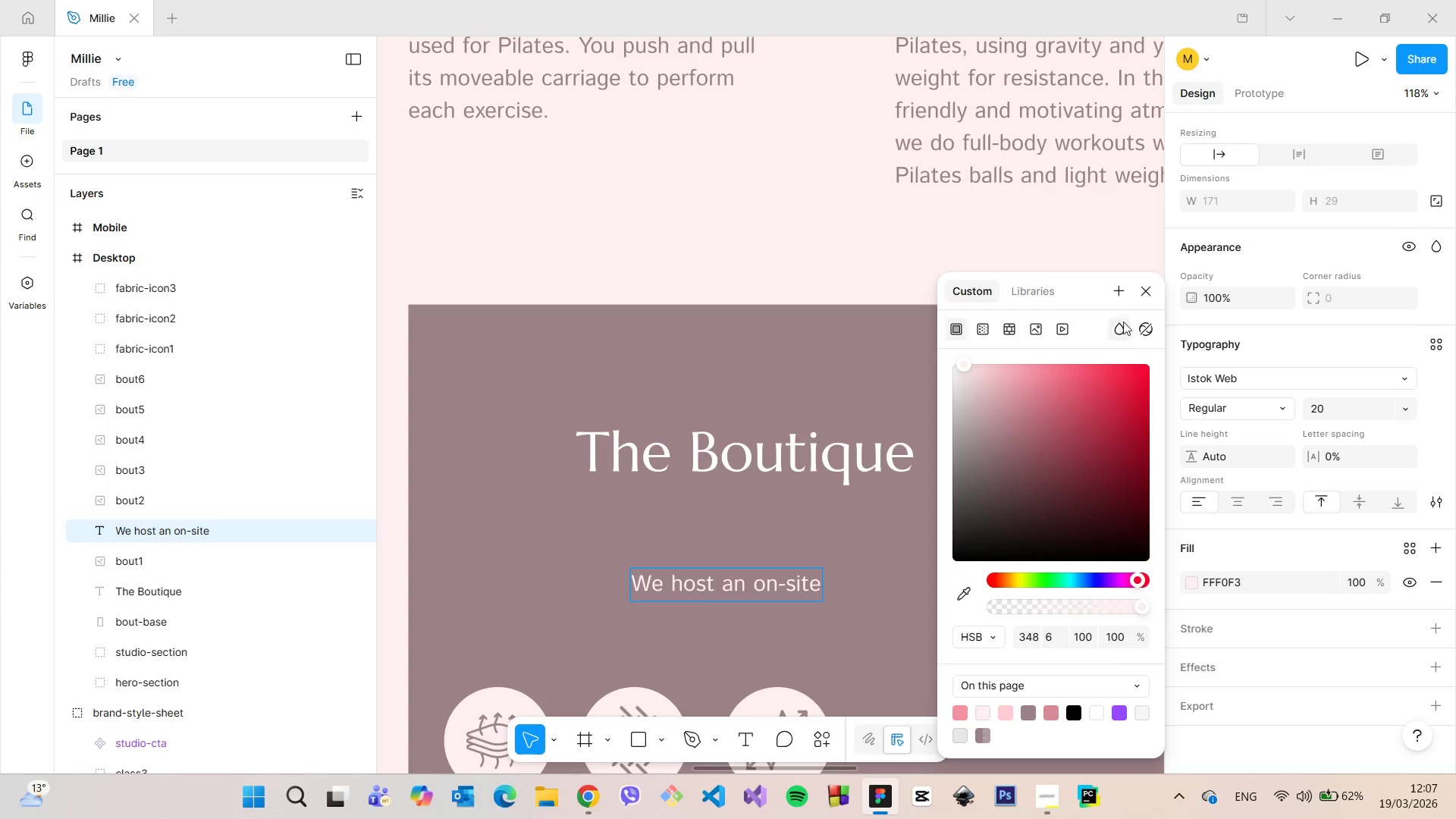 
left_click([1144, 293])
 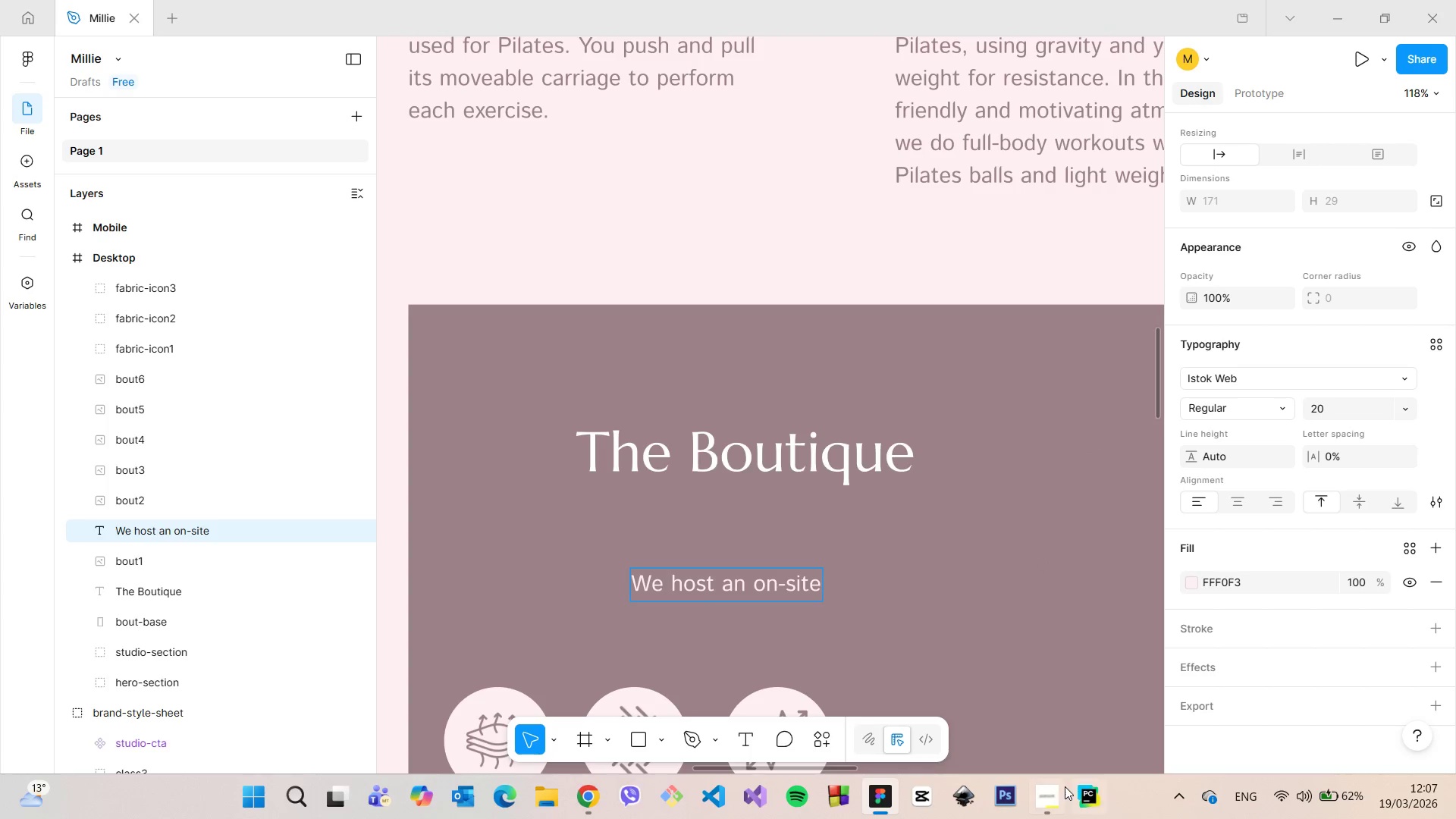 
left_click([1062, 787])